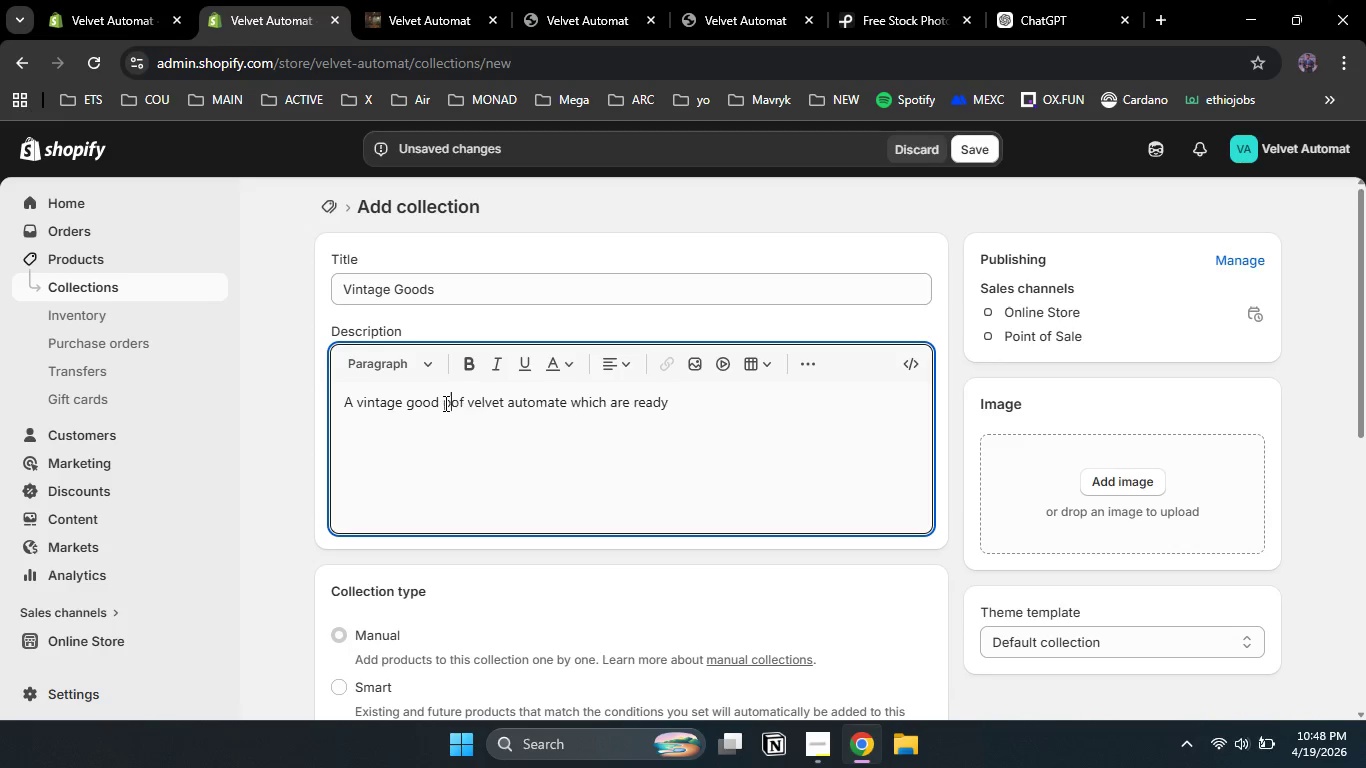 
type(producs )
 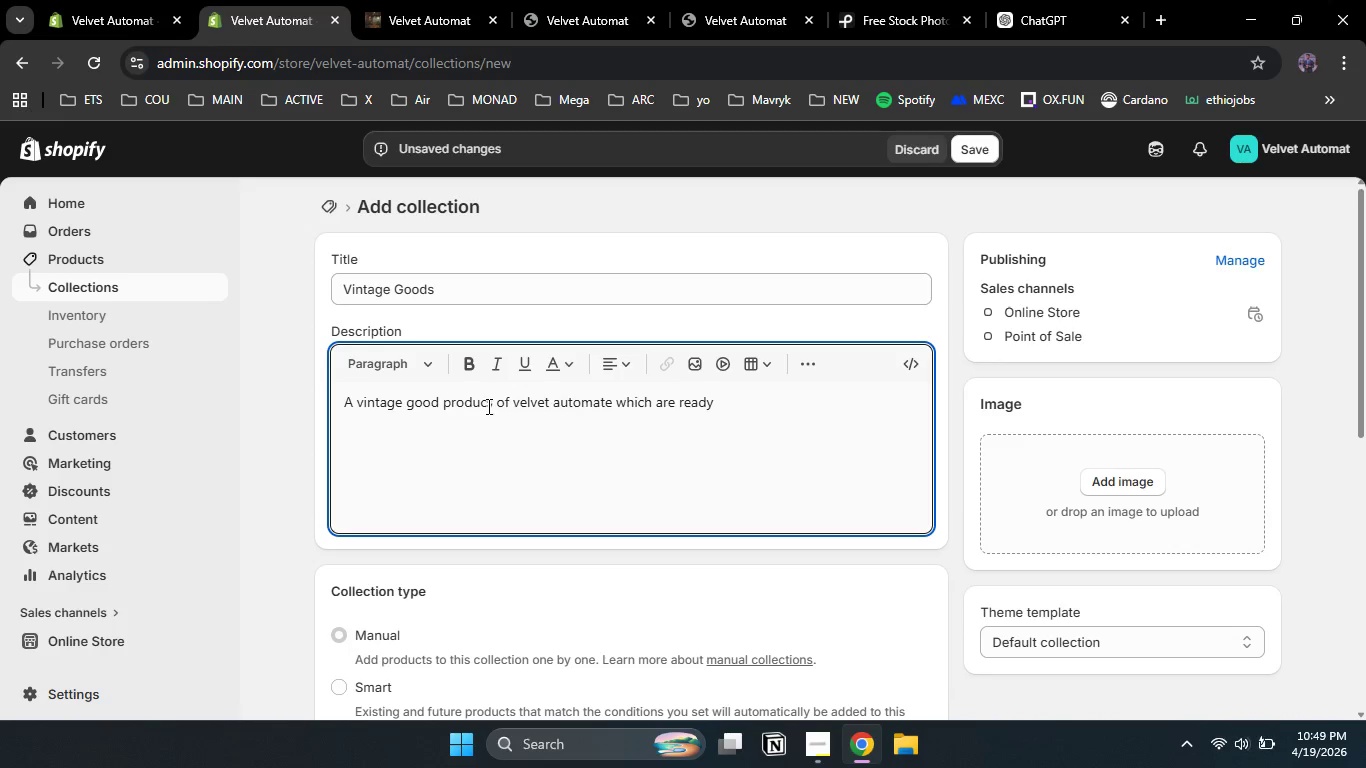 
left_click([487, 406])
 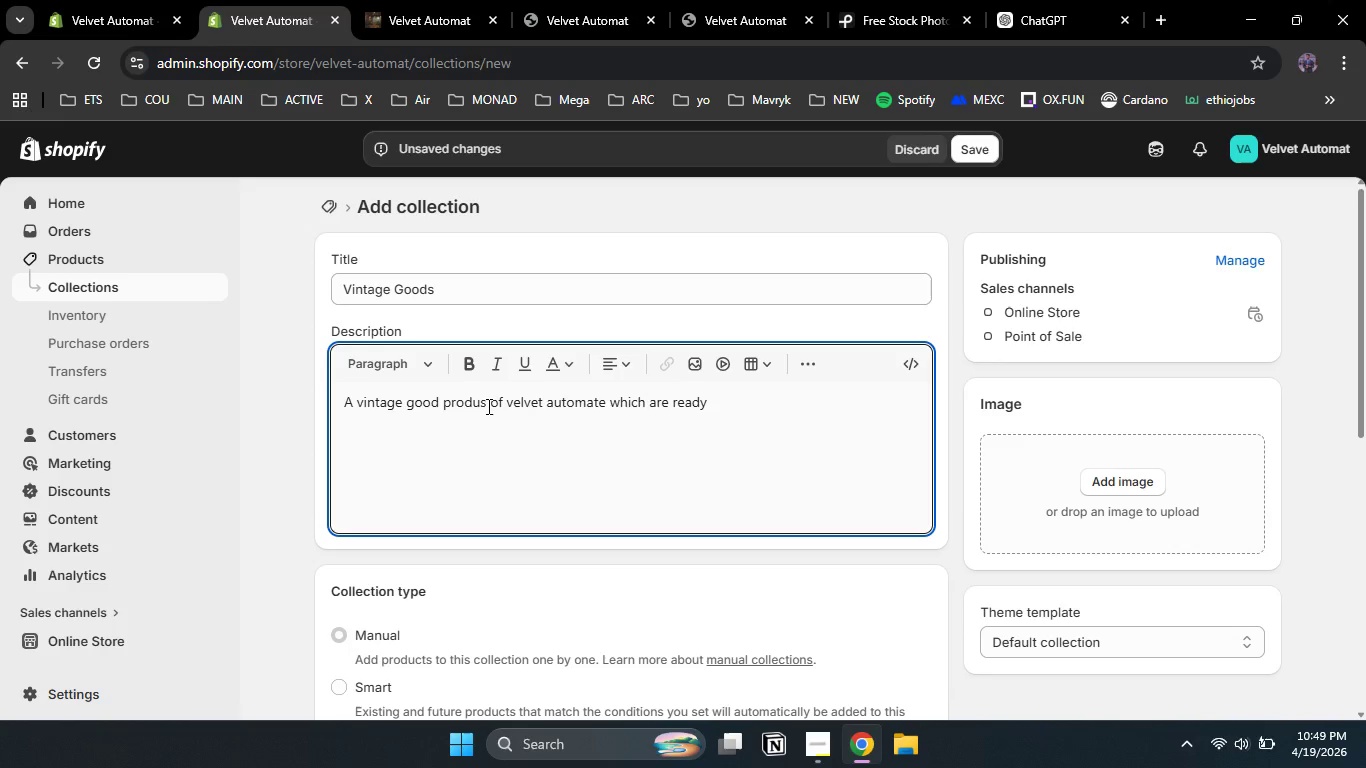 
key(Backspace)
 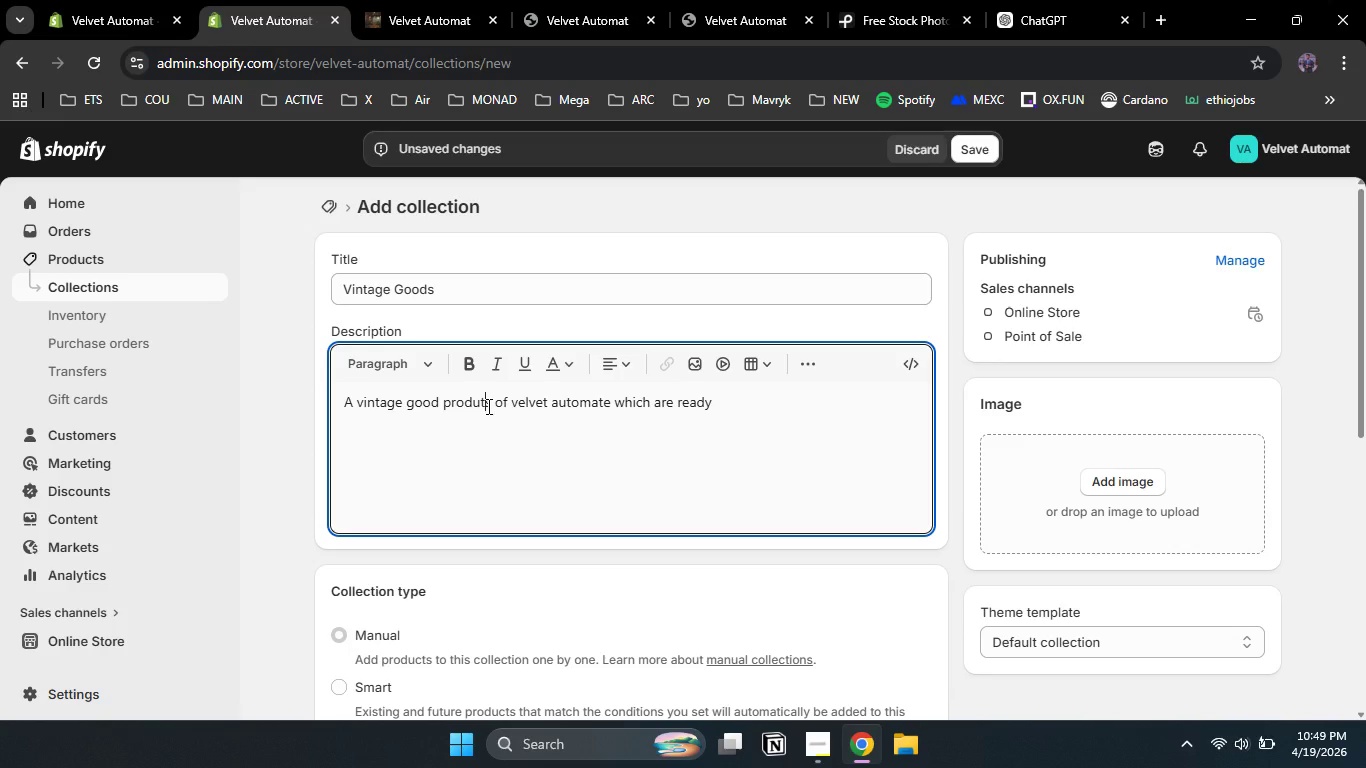 
key(T)
 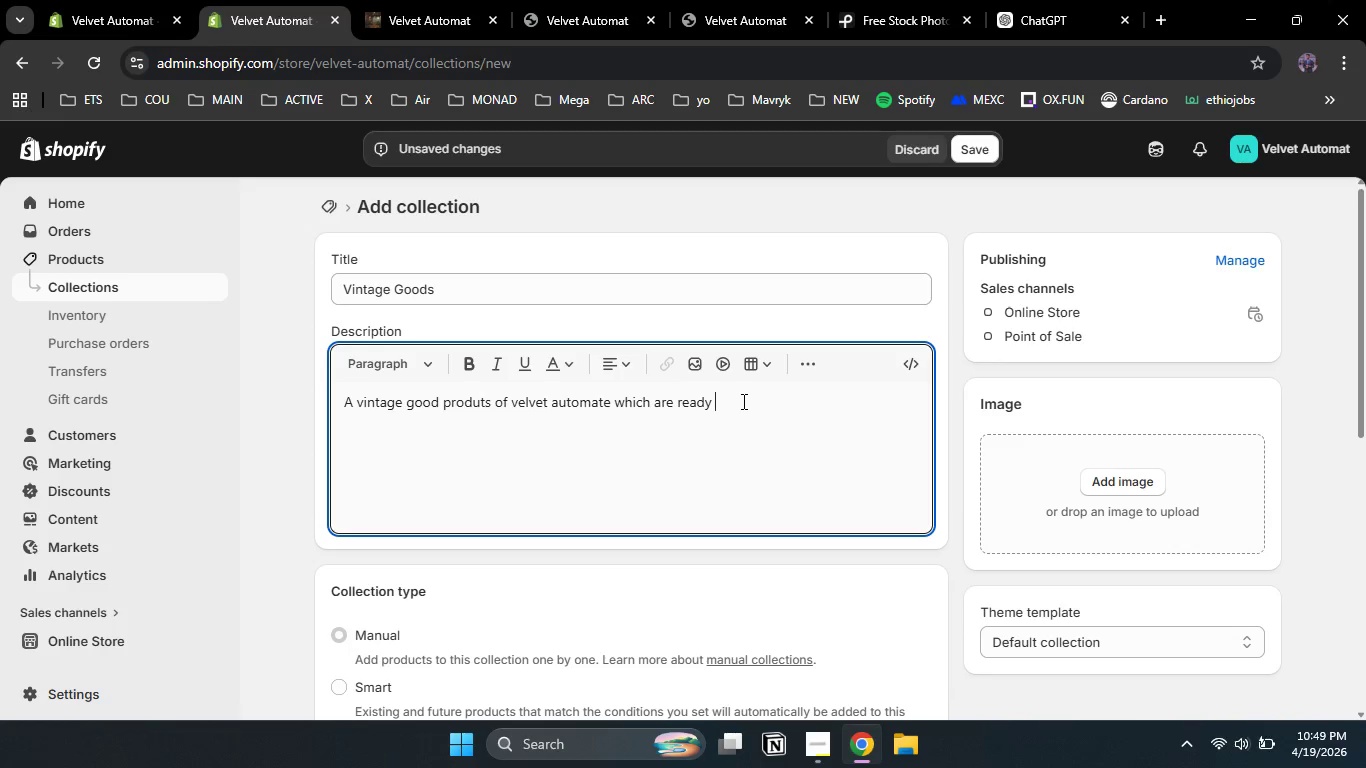 
left_click([742, 401])
 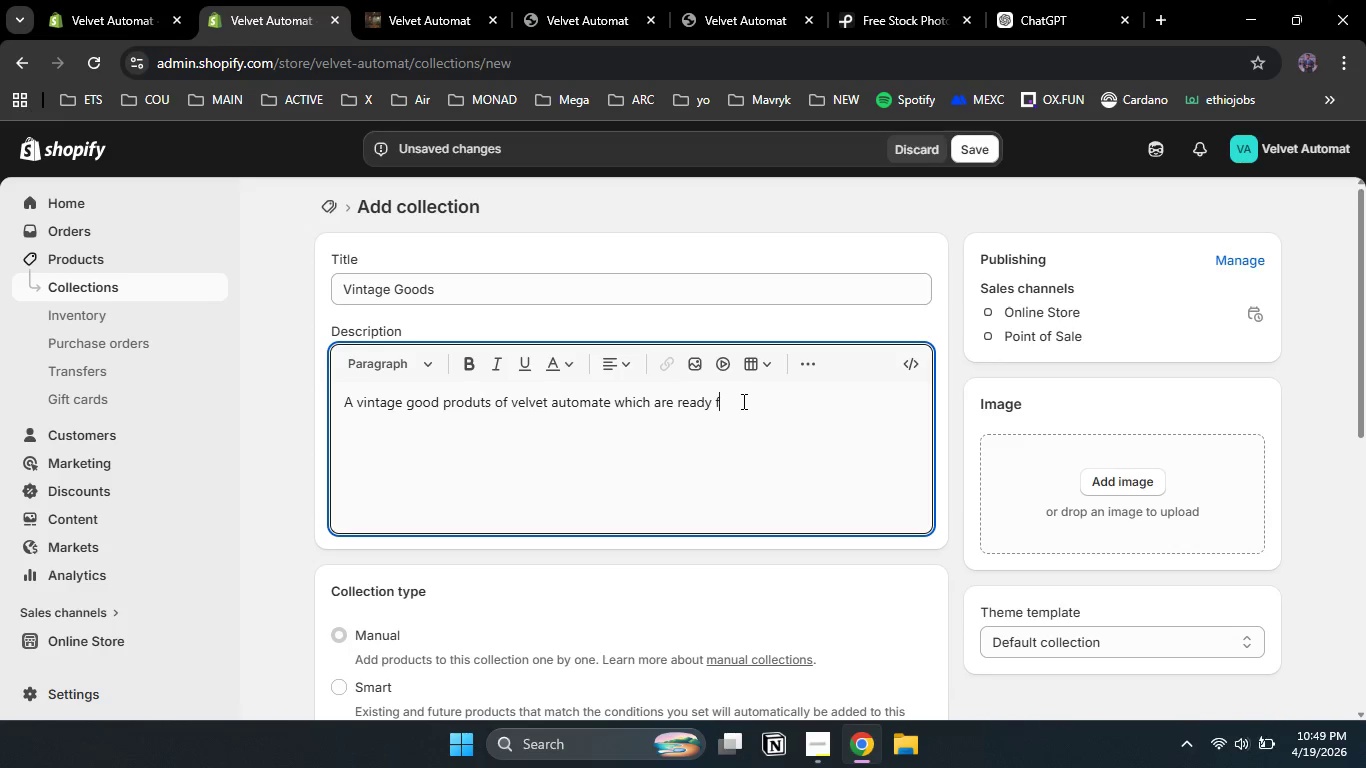 
type(for merchandising.)
 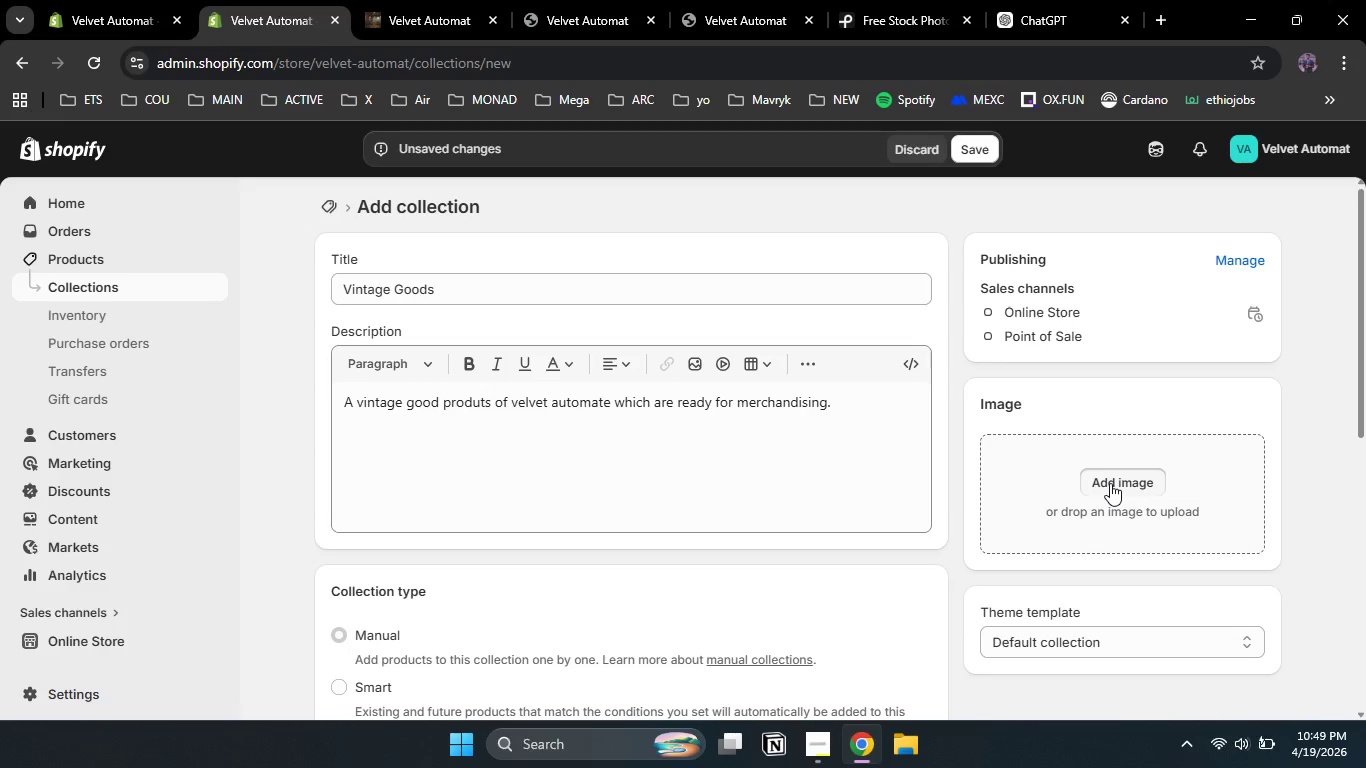 
left_click([1110, 483])
 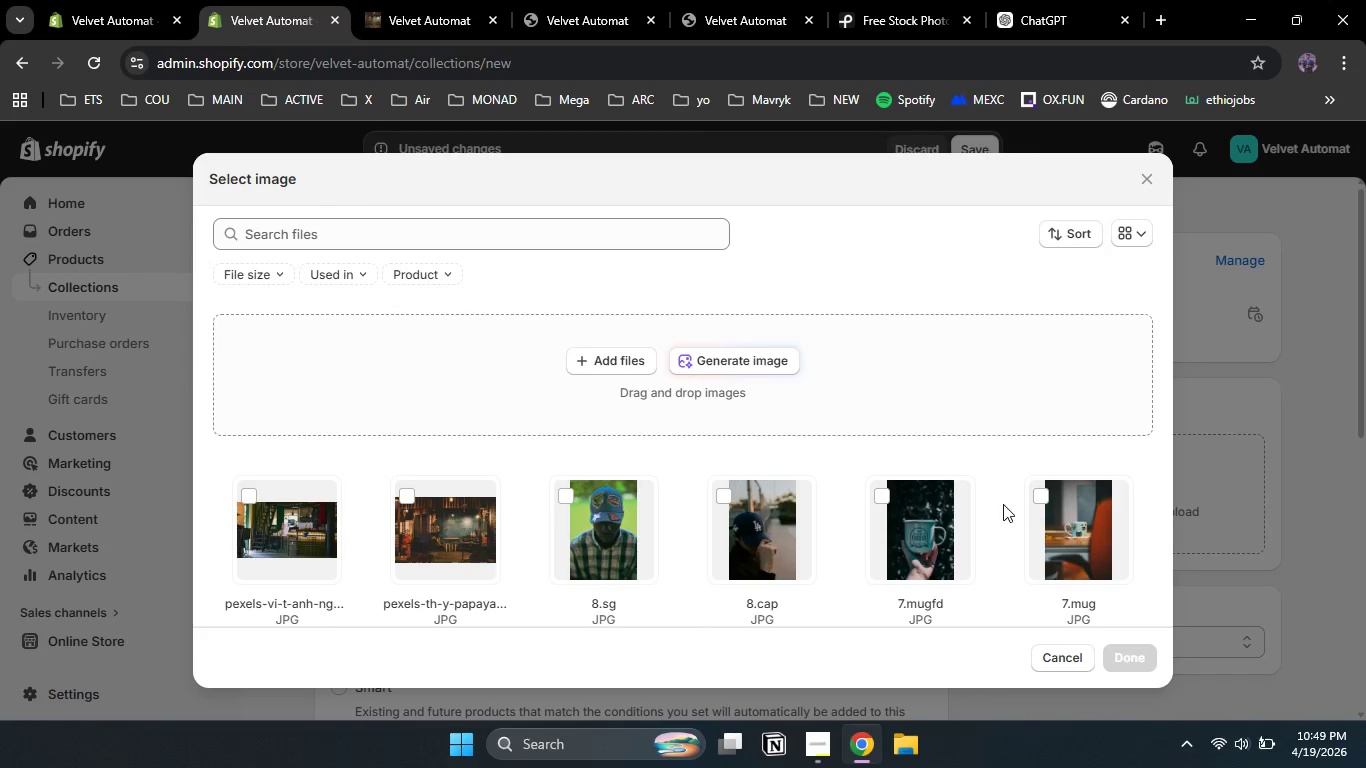 
scroll: coordinate [1003, 504], scroll_direction: down, amount: 3.0
 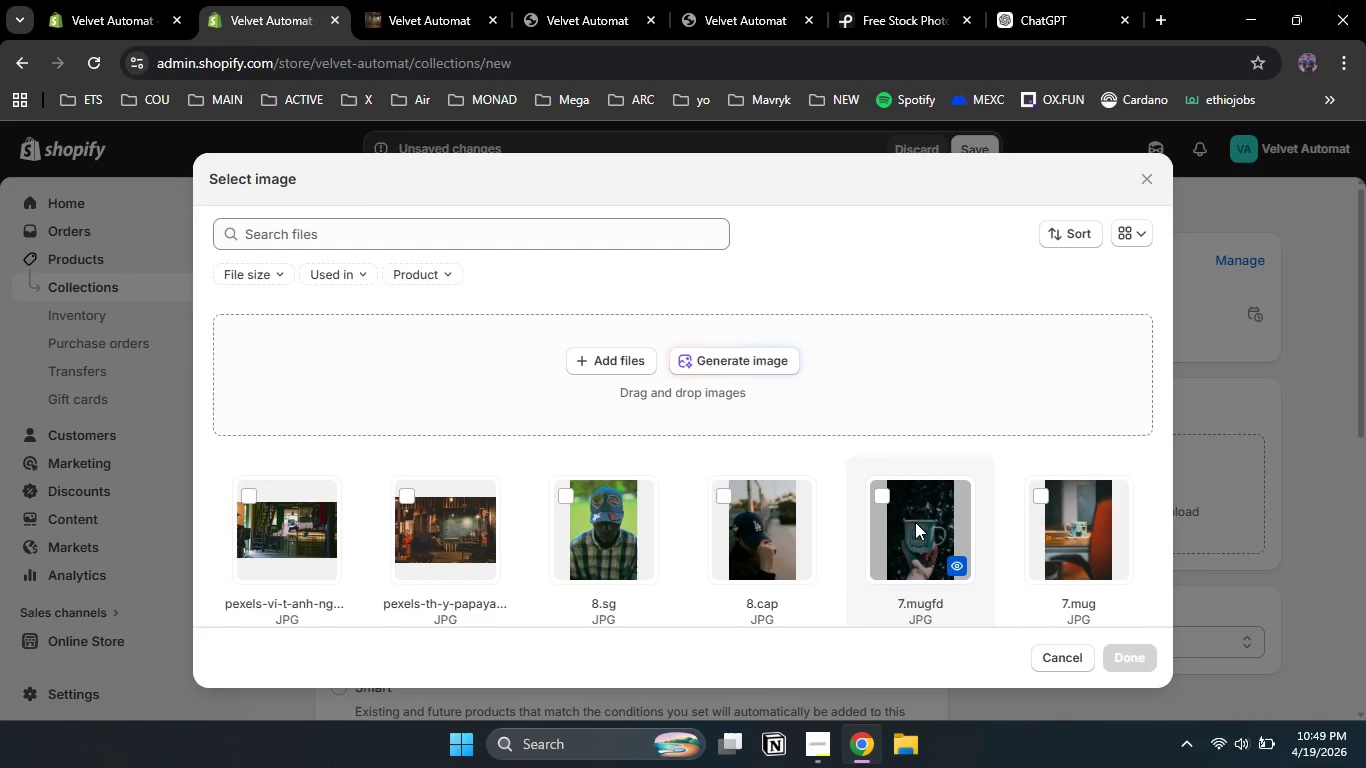 
left_click([915, 522])
 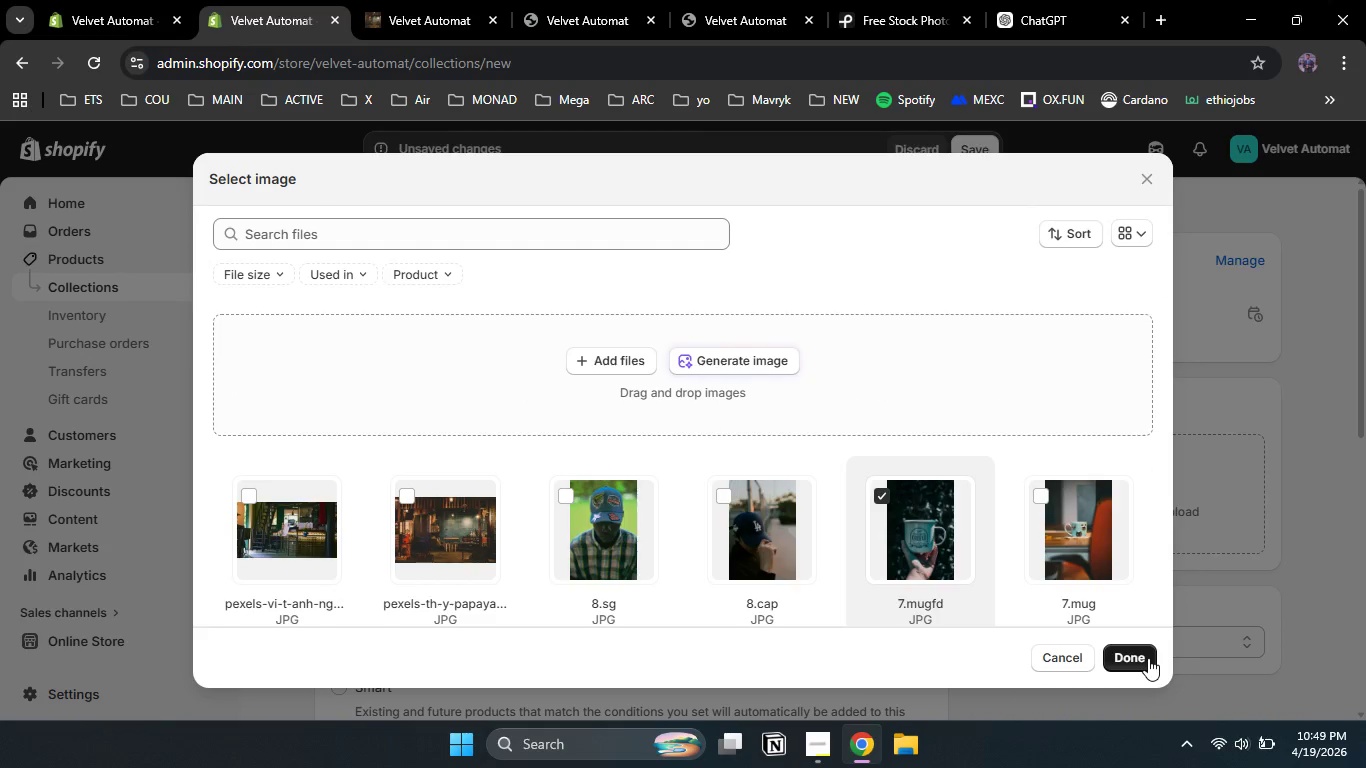 
left_click([1148, 658])
 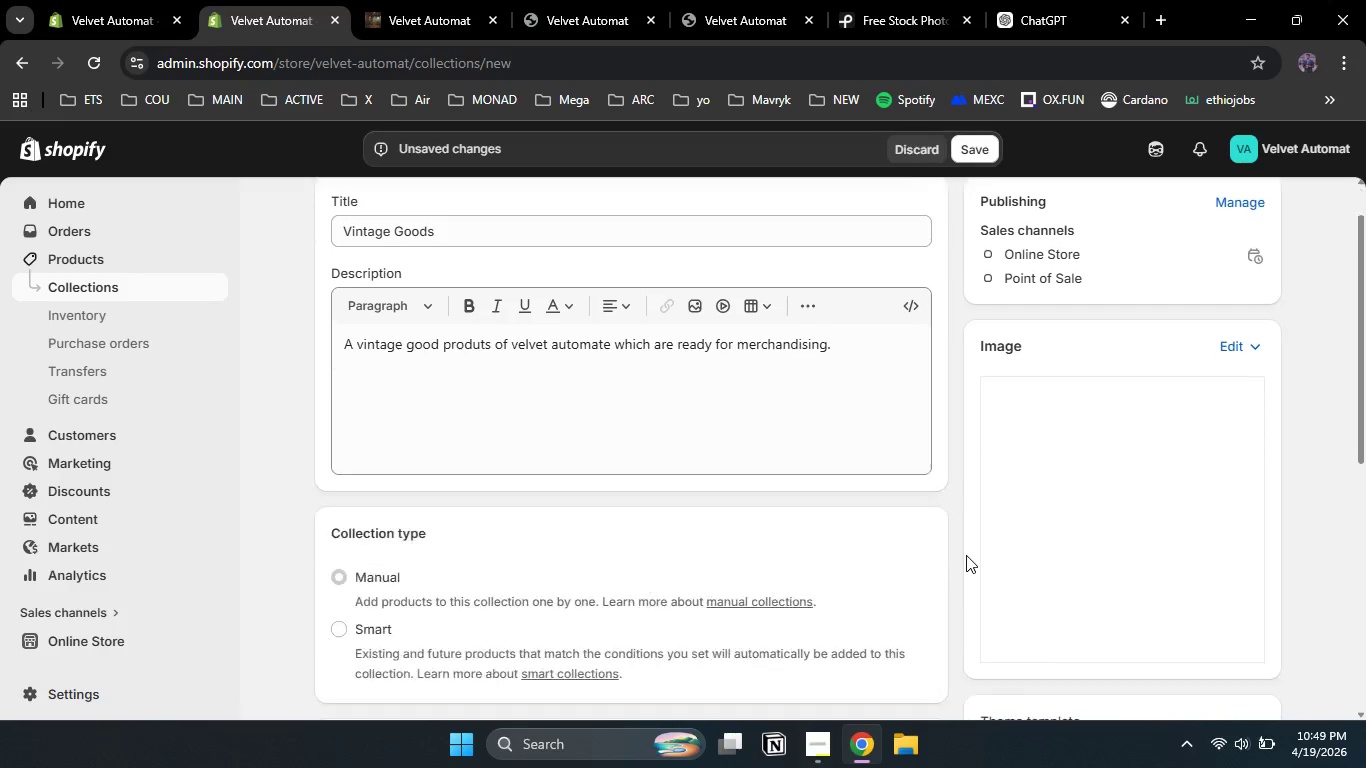 
scroll: coordinate [966, 555], scroll_direction: down, amount: 2.0
 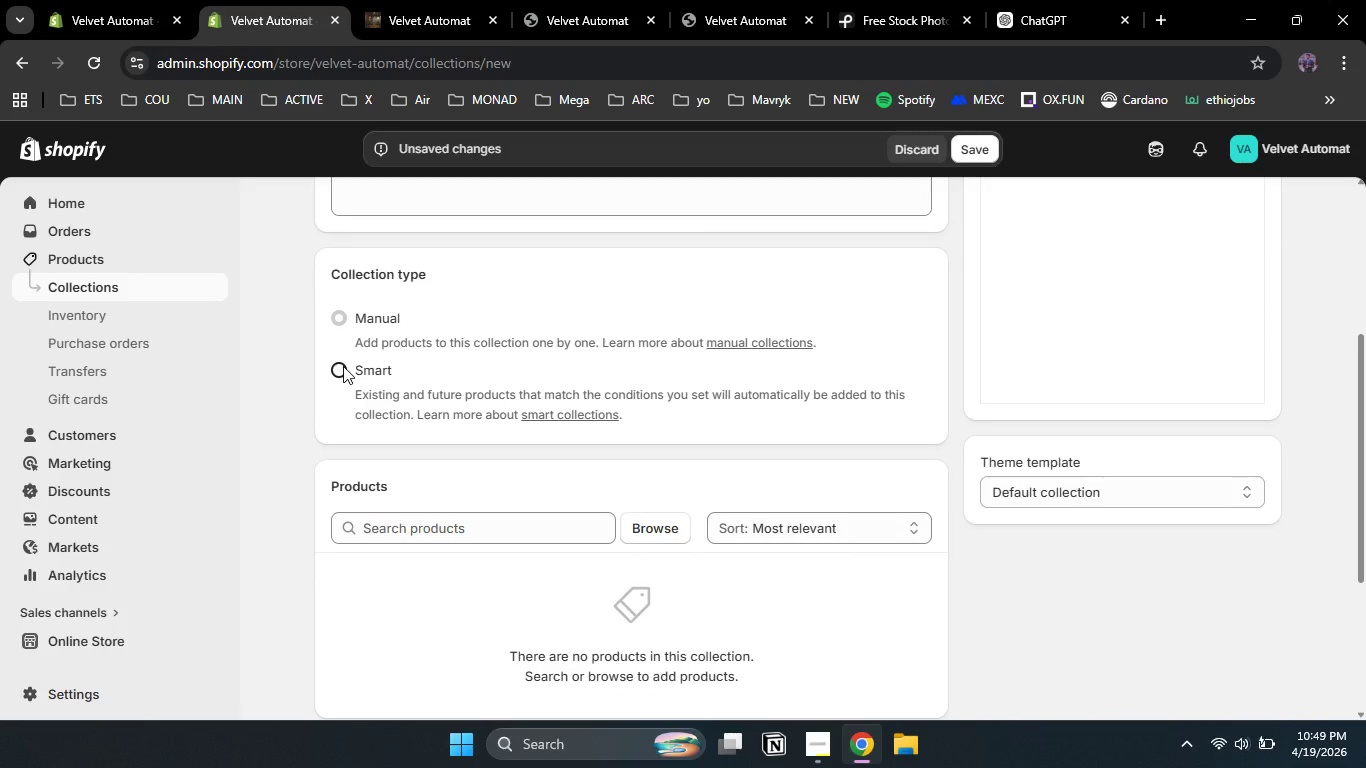 
left_click([343, 366])
 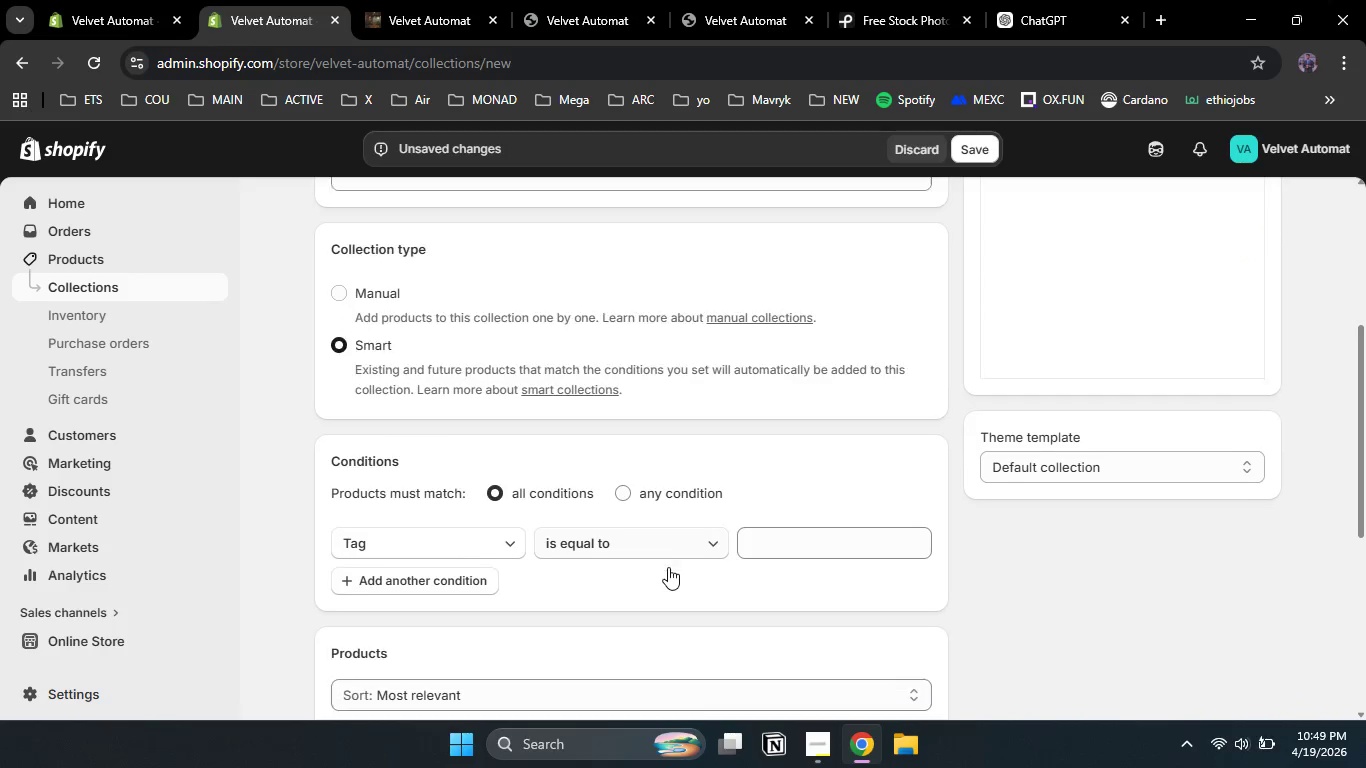 
scroll: coordinate [668, 567], scroll_direction: down, amount: 1.0
 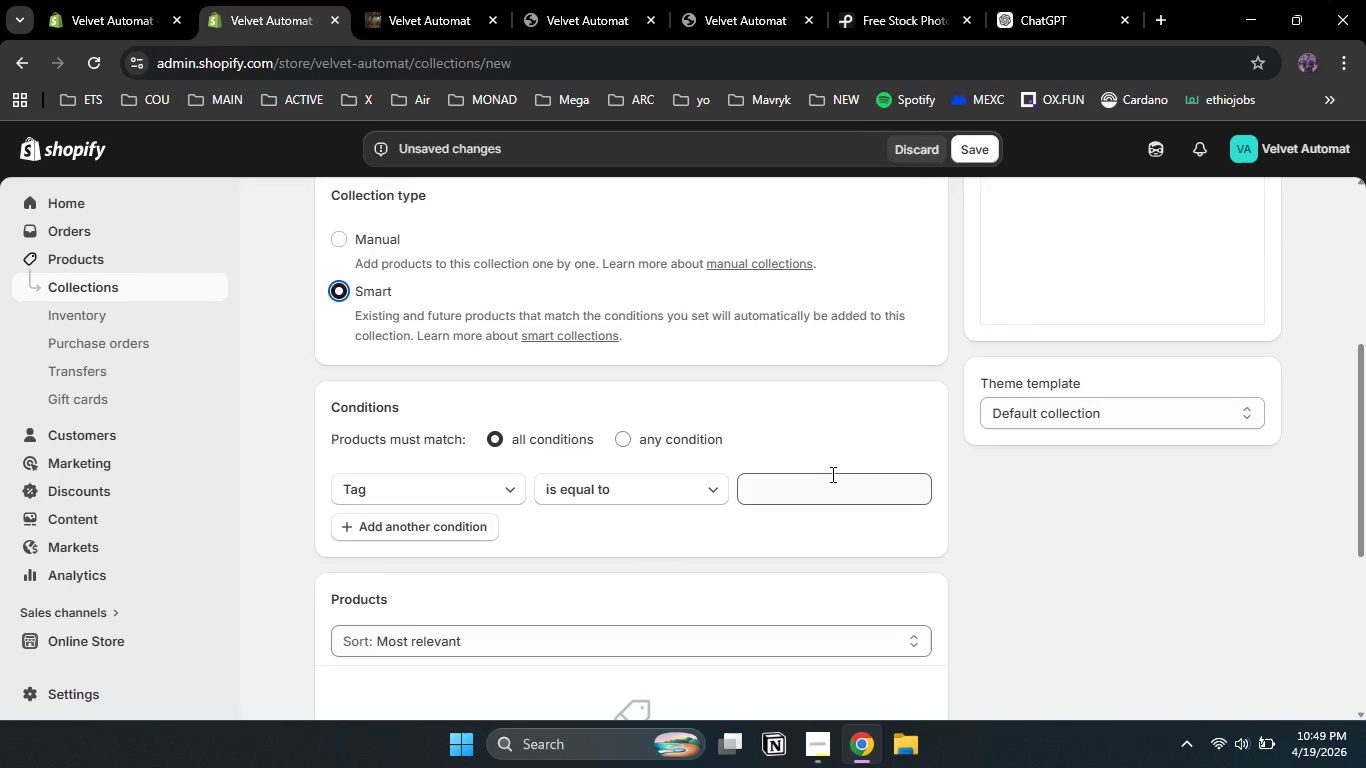 
type(merc)
 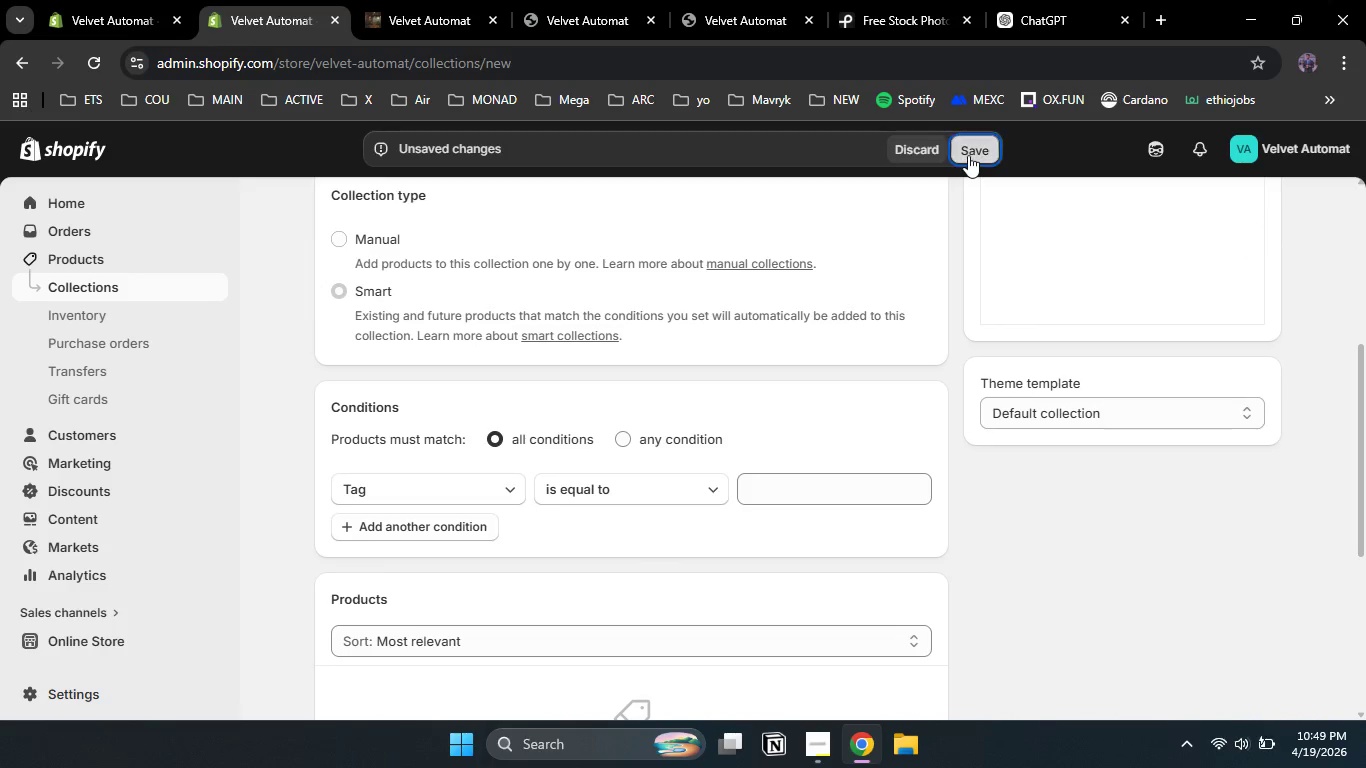 
left_click([968, 155])
 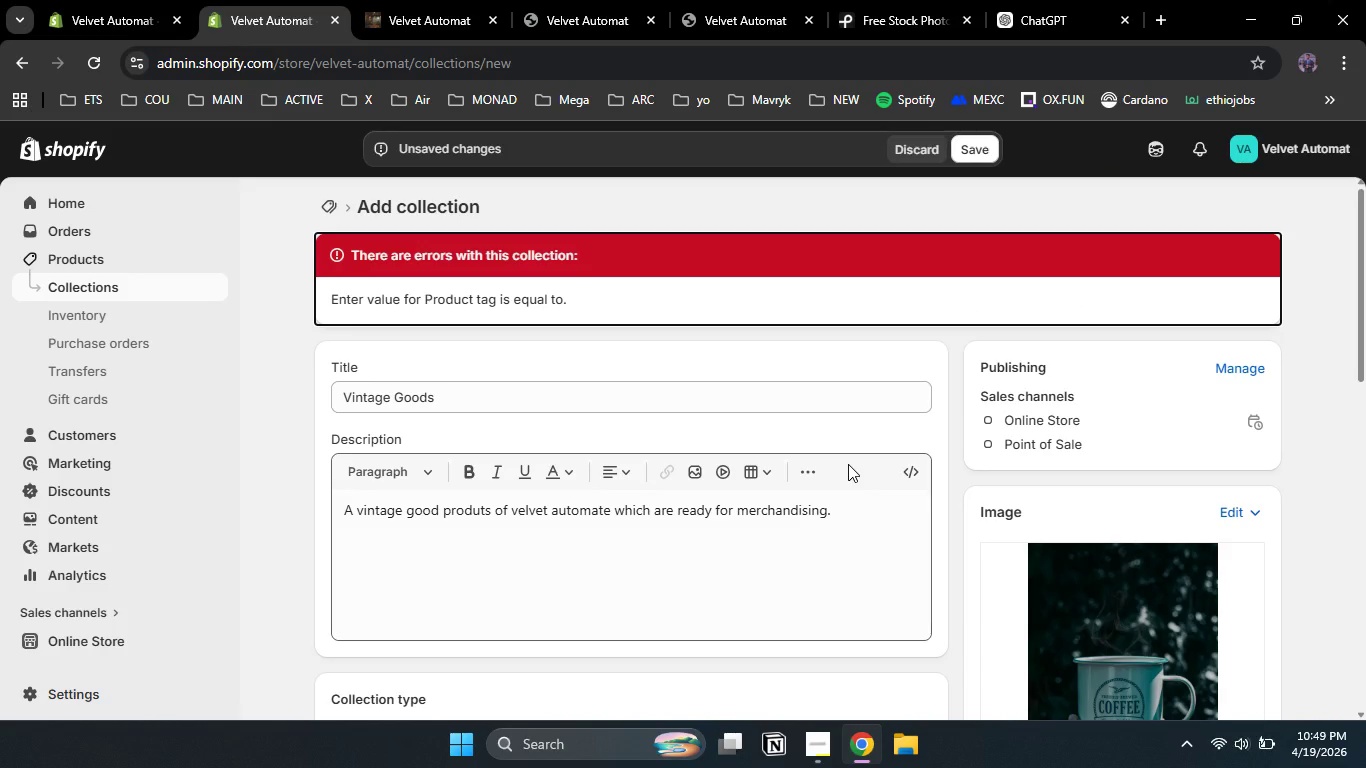 
scroll: coordinate [848, 464], scroll_direction: down, amount: 2.0
 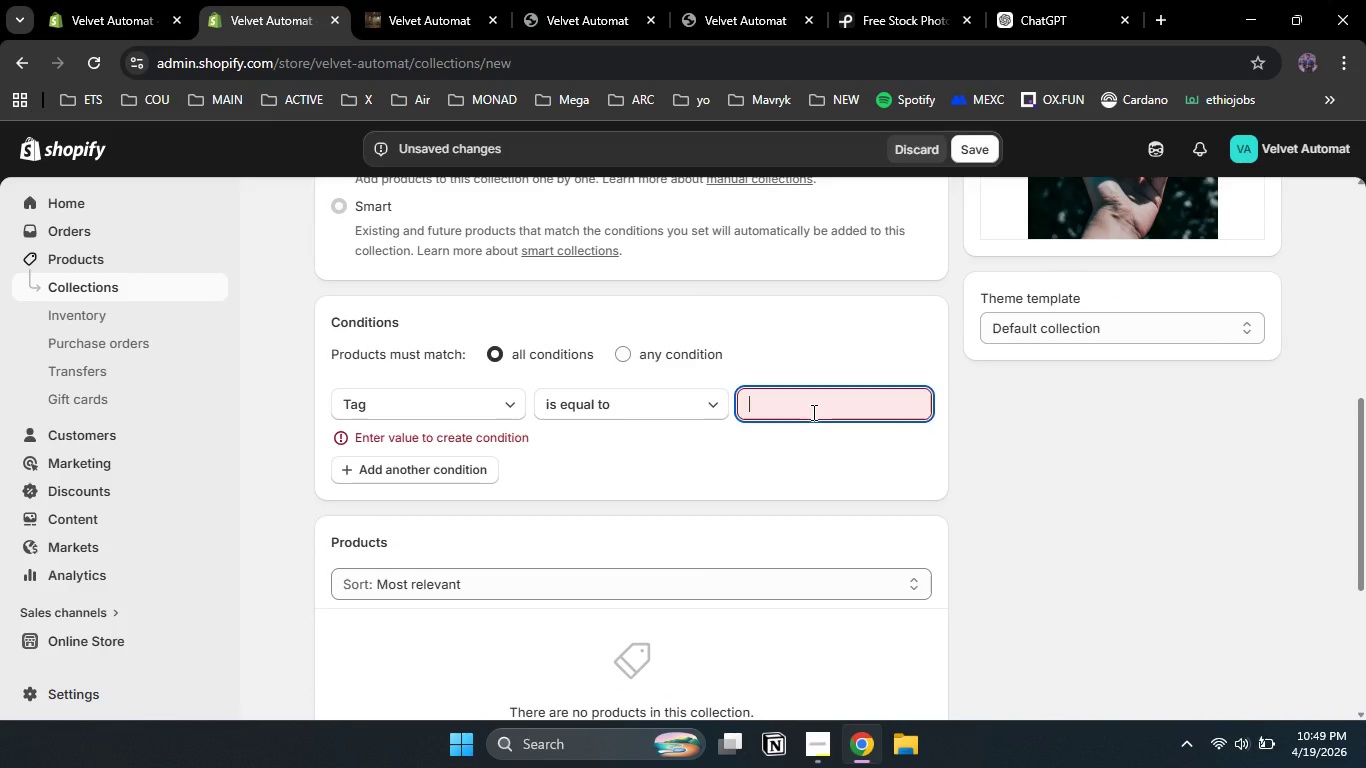 
left_click([812, 412])
 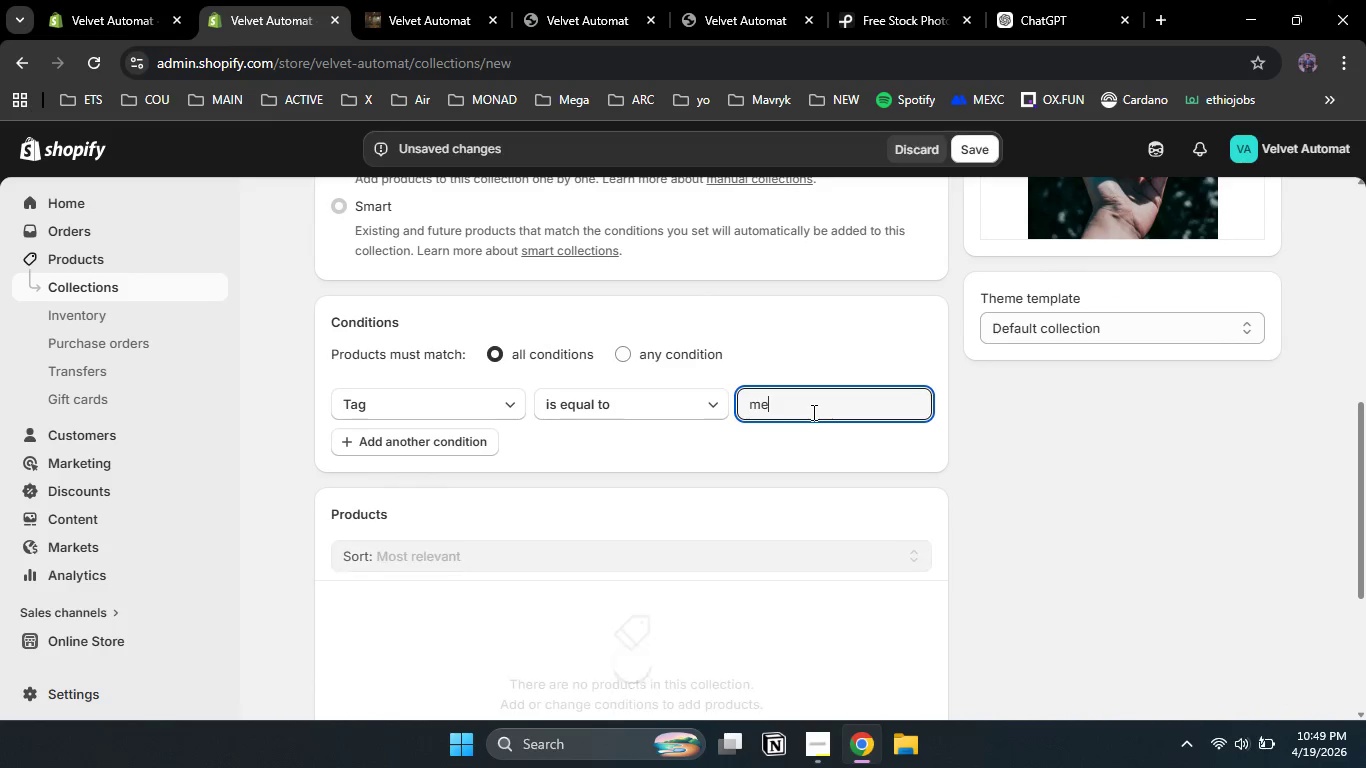 
type(mer)
 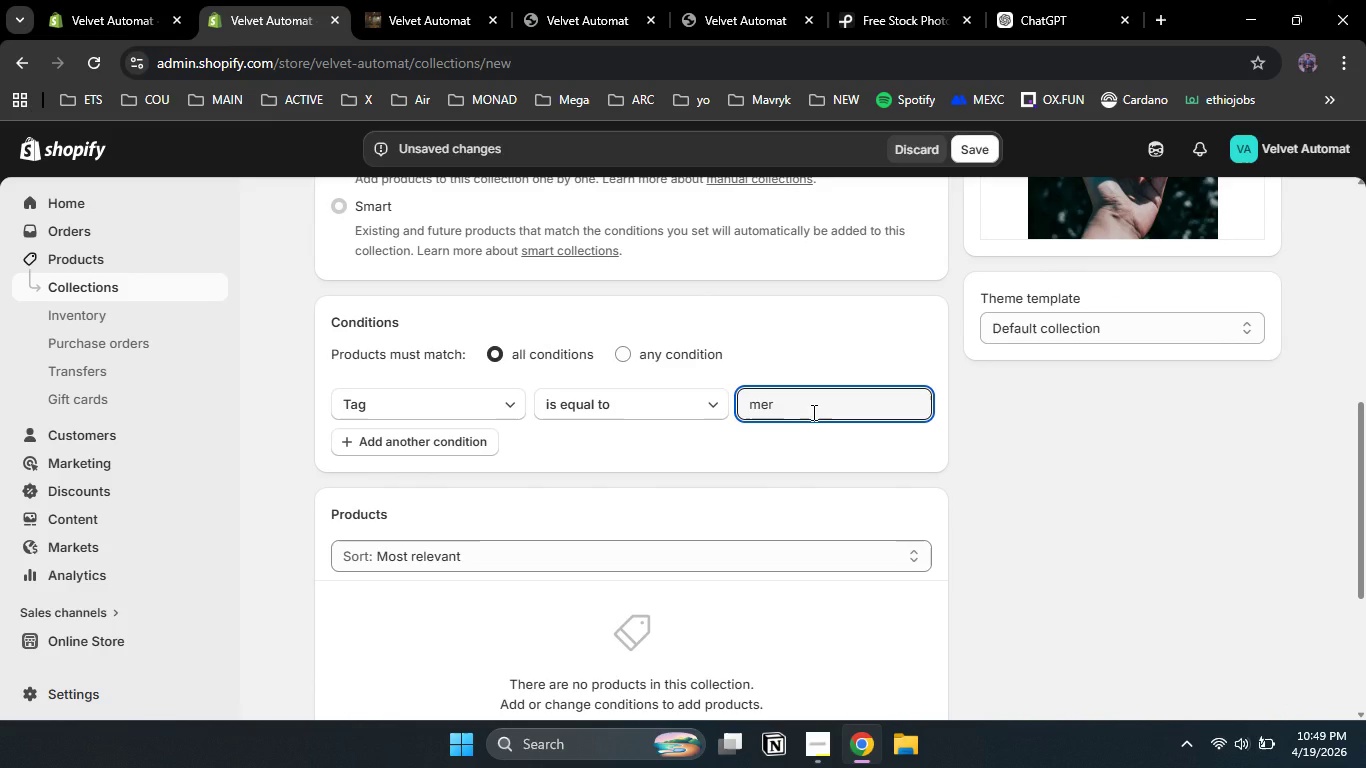 
key(Backspace)